 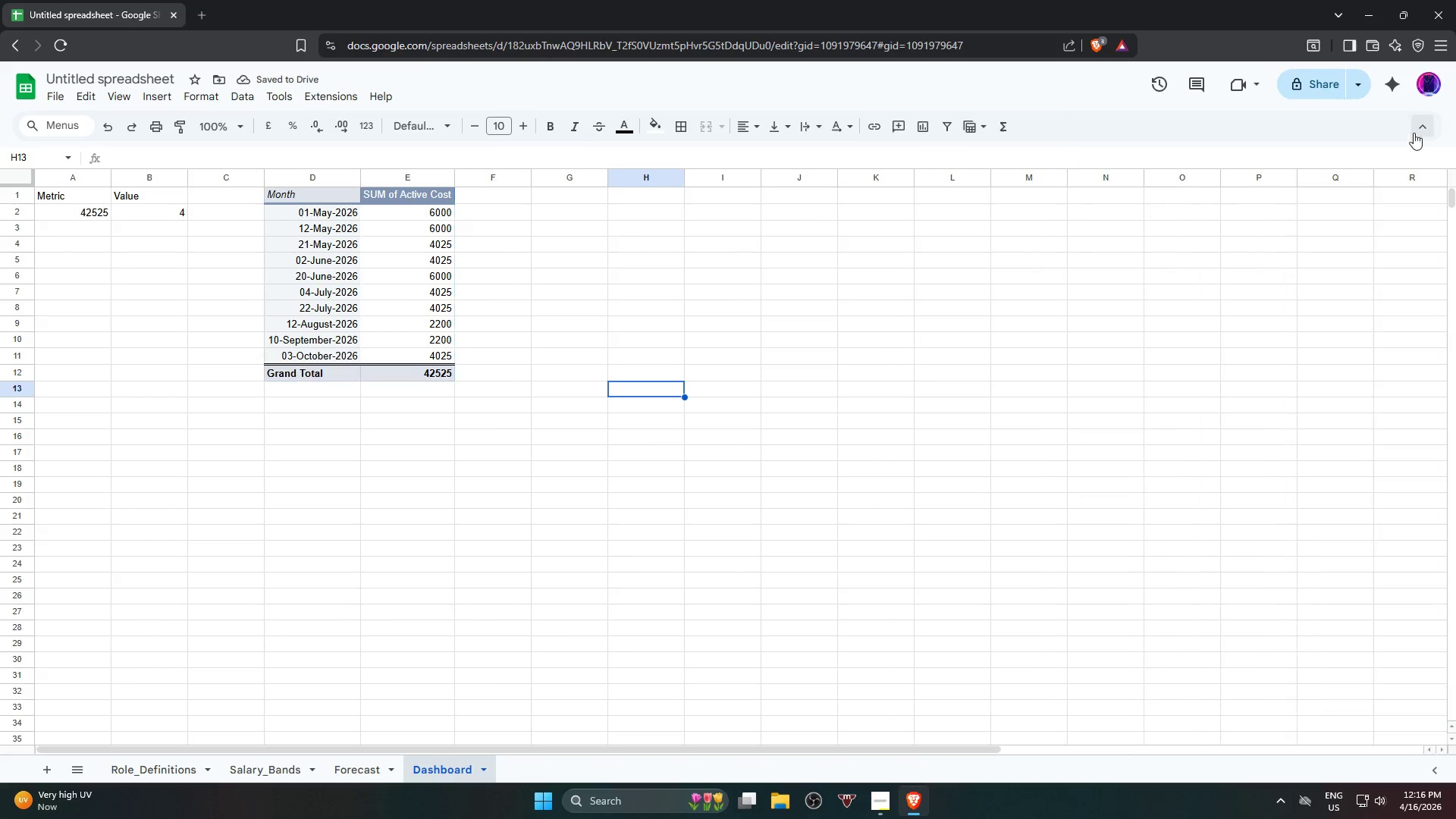 
left_click([627, 360])
 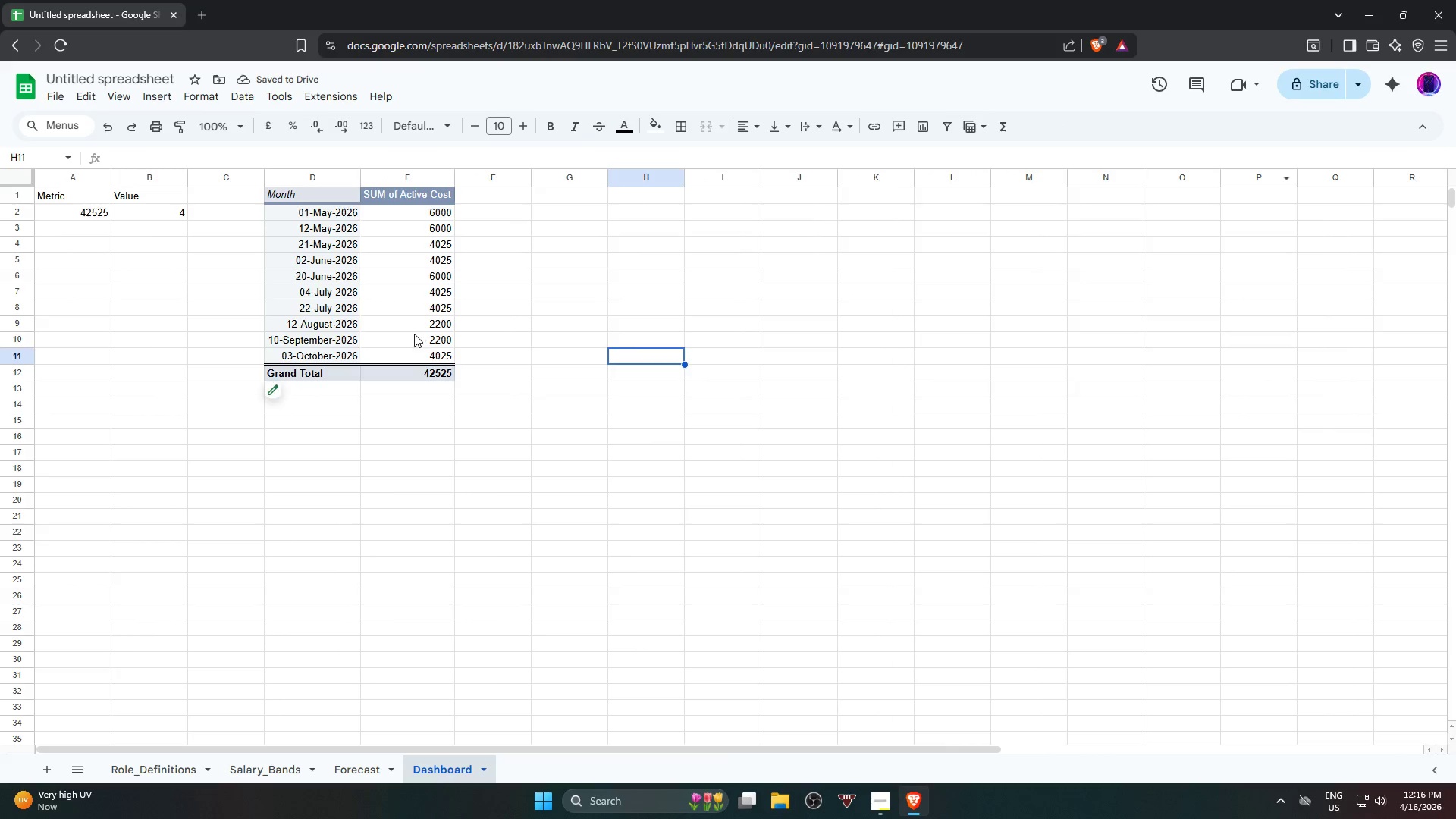 
left_click([407, 334])
 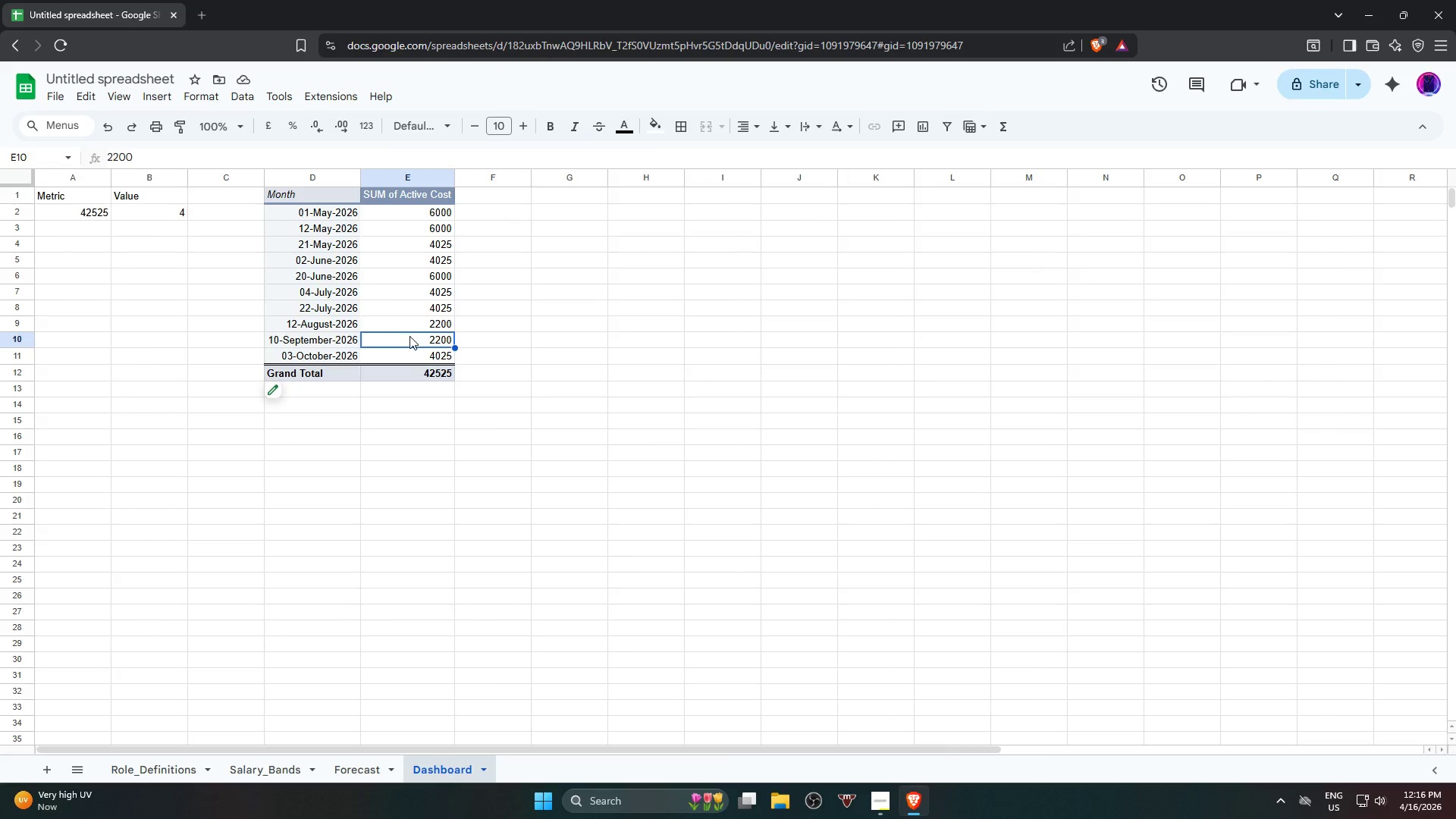 
key(Alt+AltLeft)
 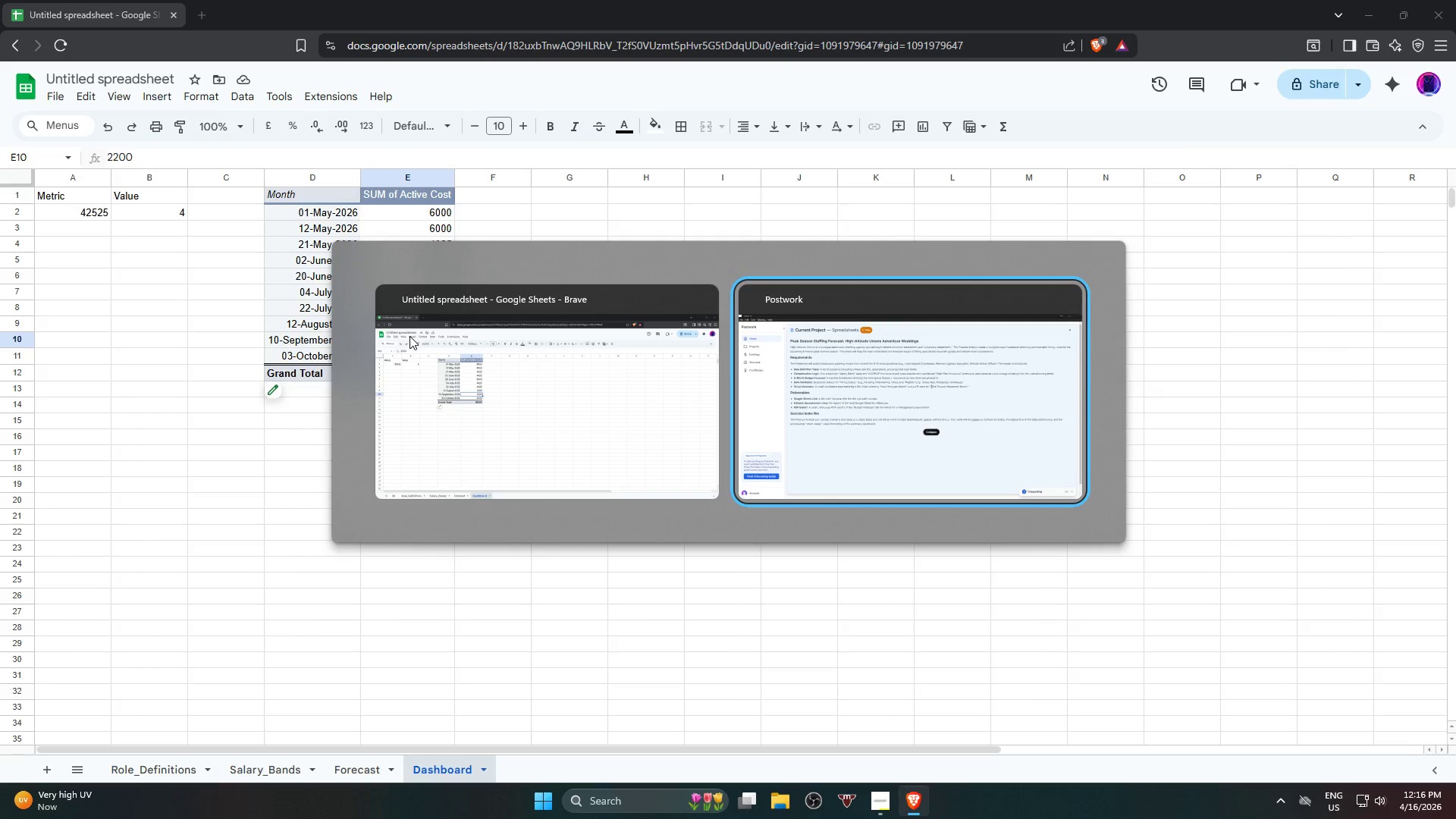 
key(Alt+Tab)